 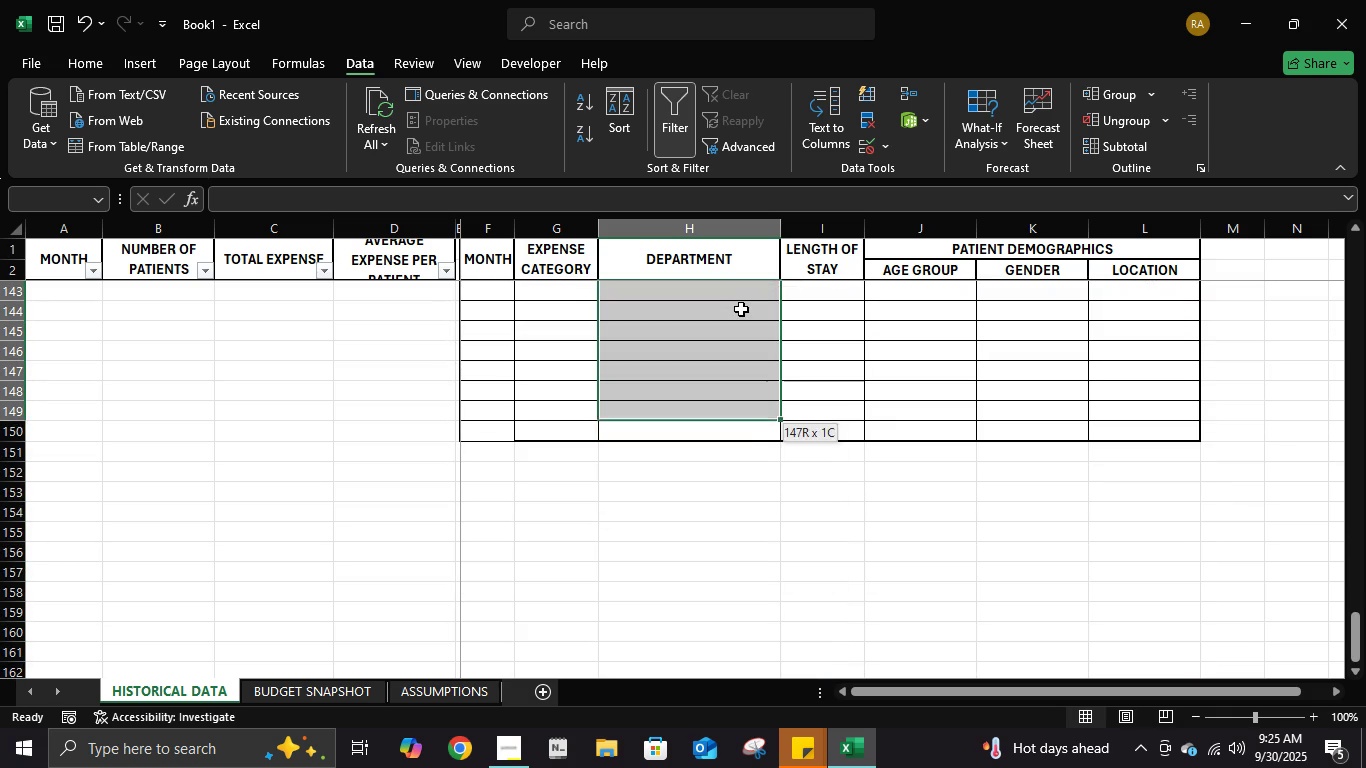 
key(Shift+ArrowDown)
 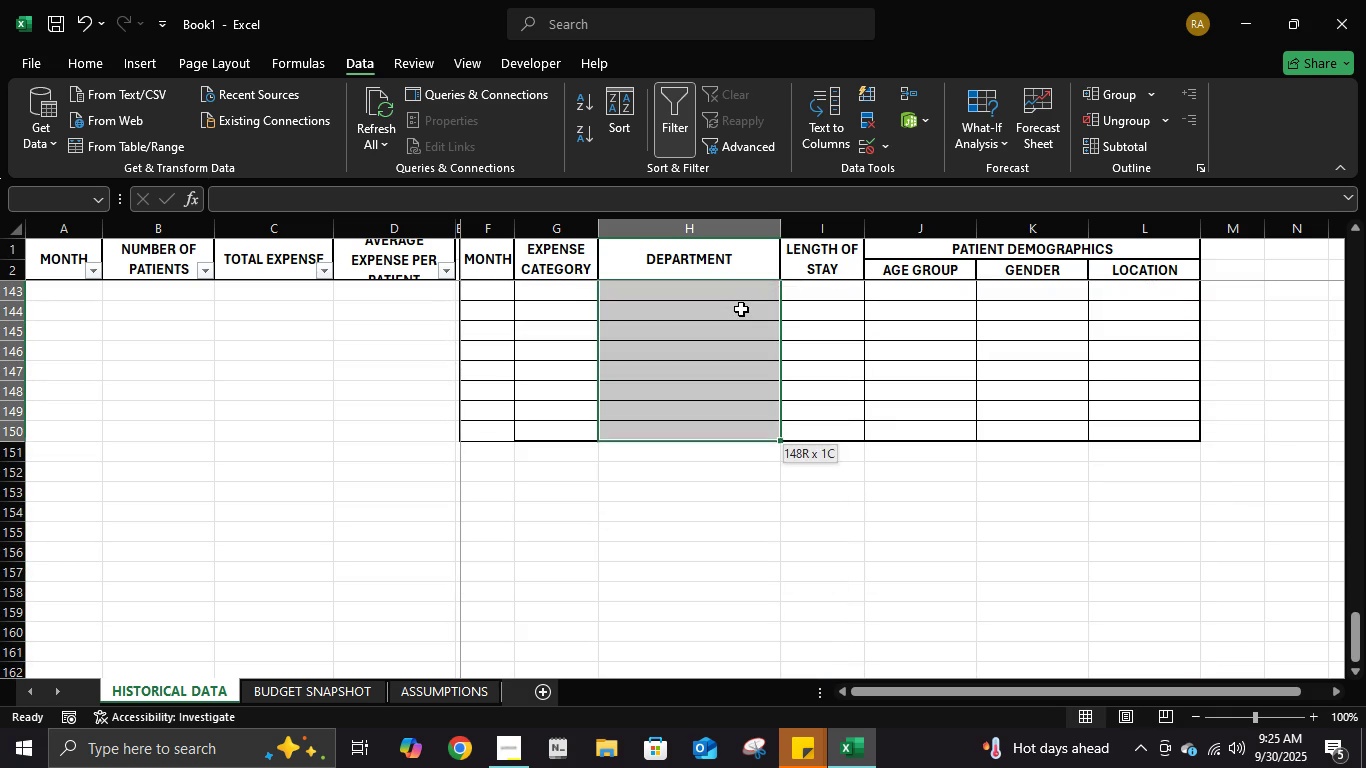 
key(Shift+ArrowDown)
 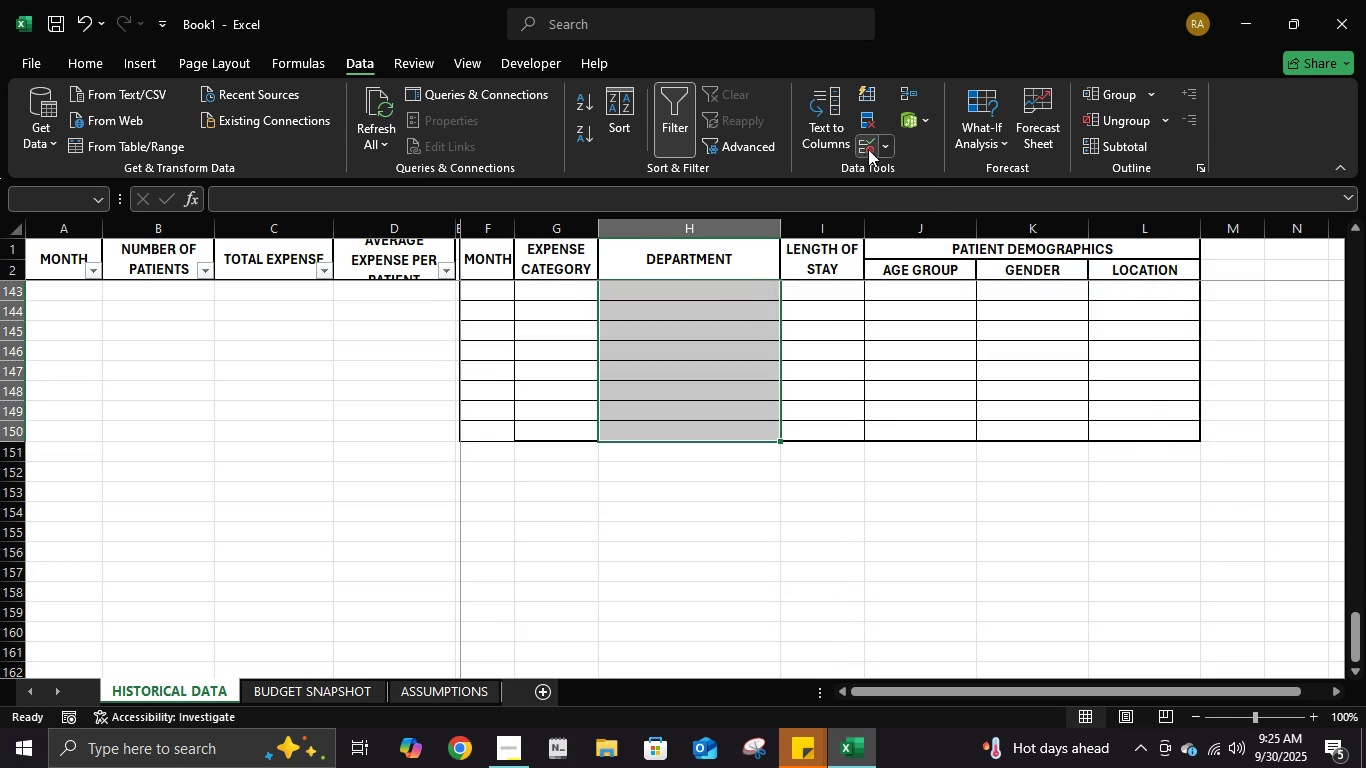 
left_click([867, 146])
 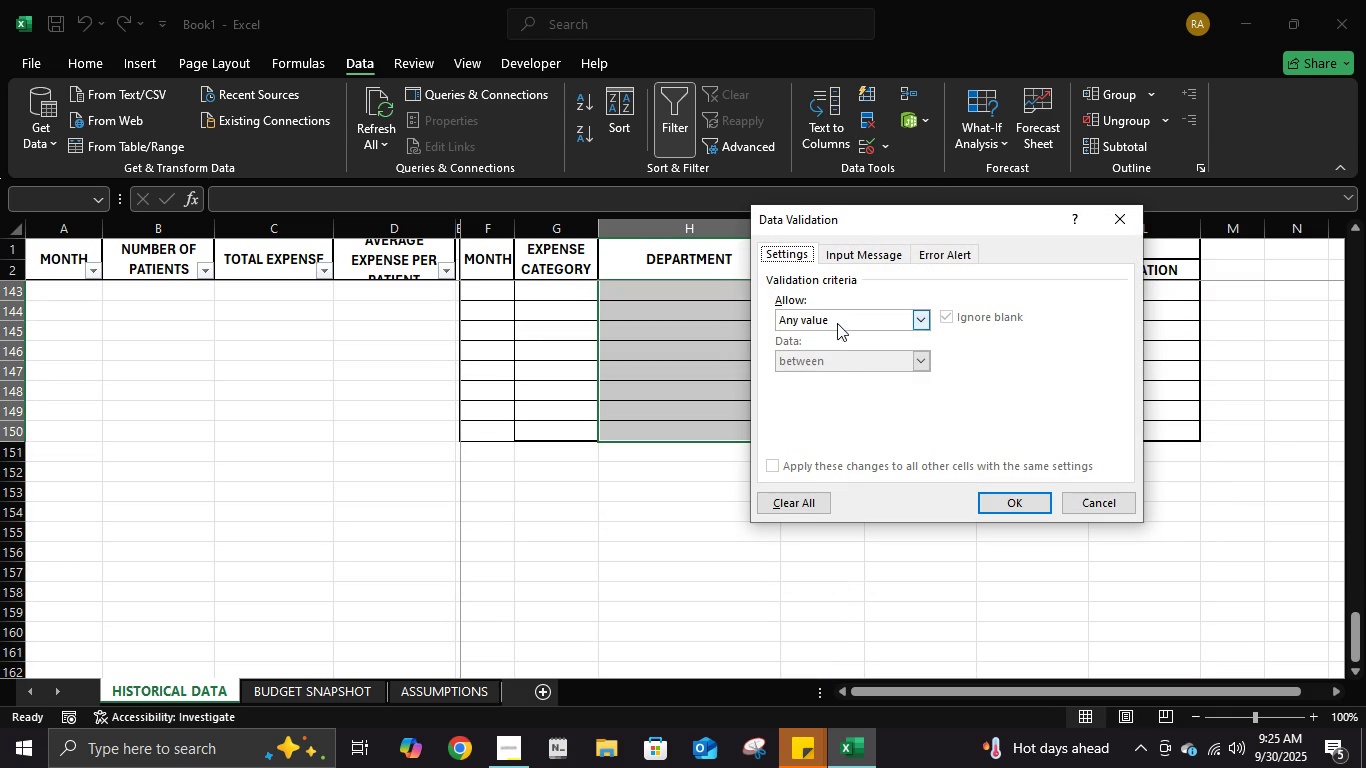 
left_click([837, 323])
 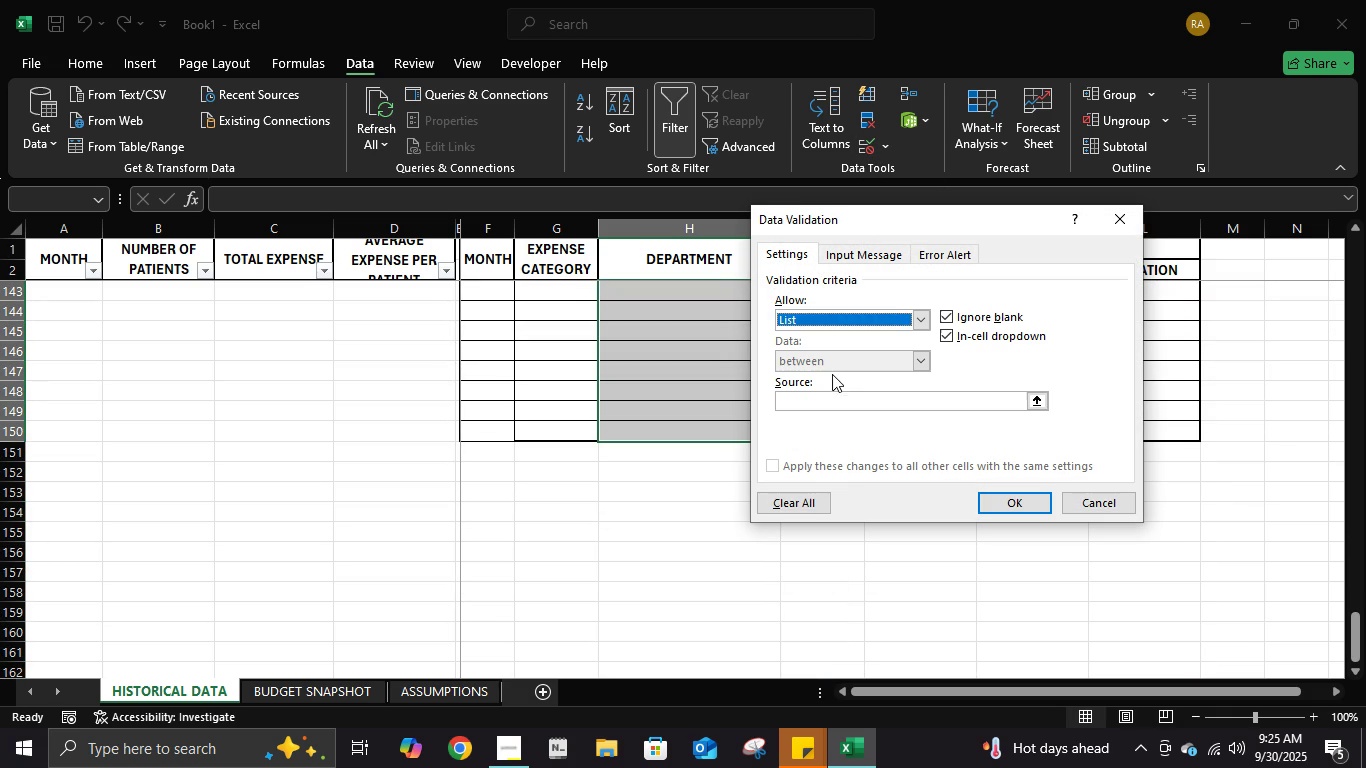 
left_click([832, 374])
 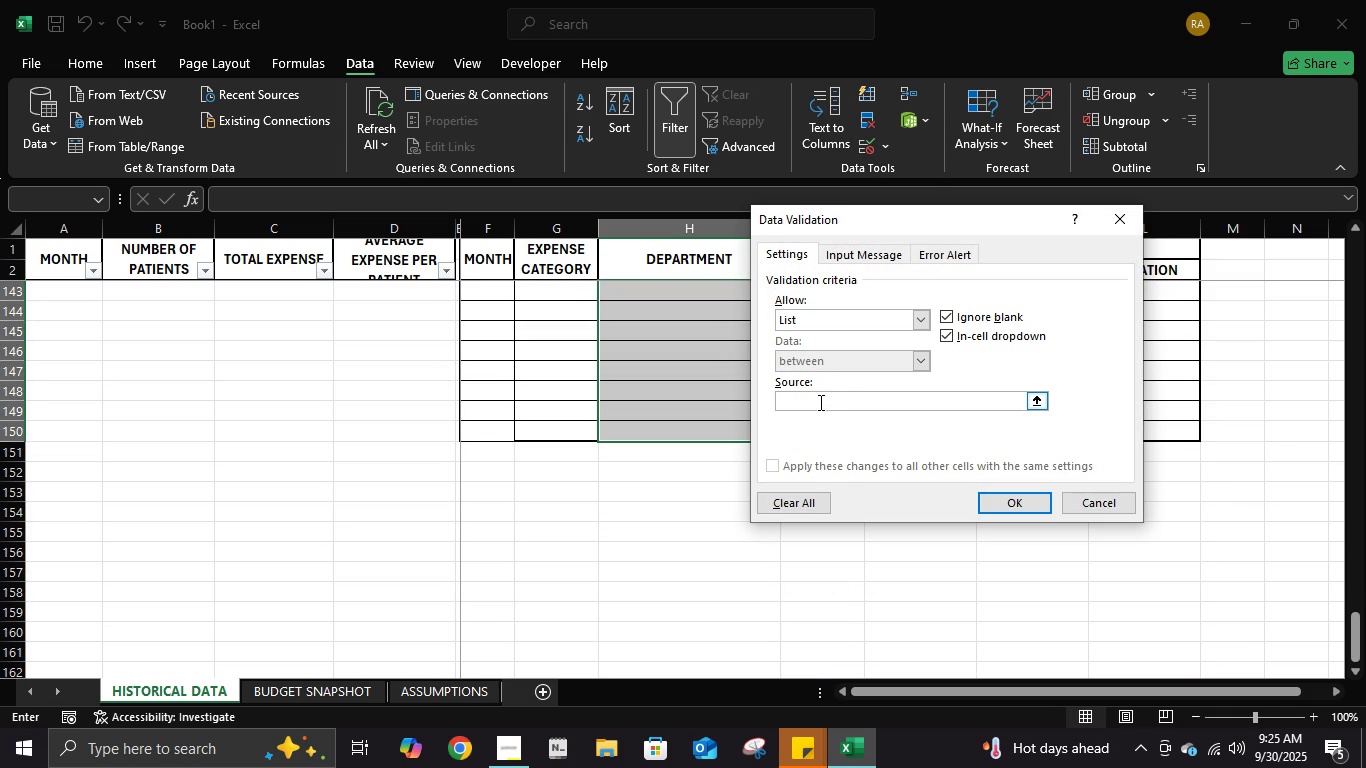 
left_click([819, 402])
 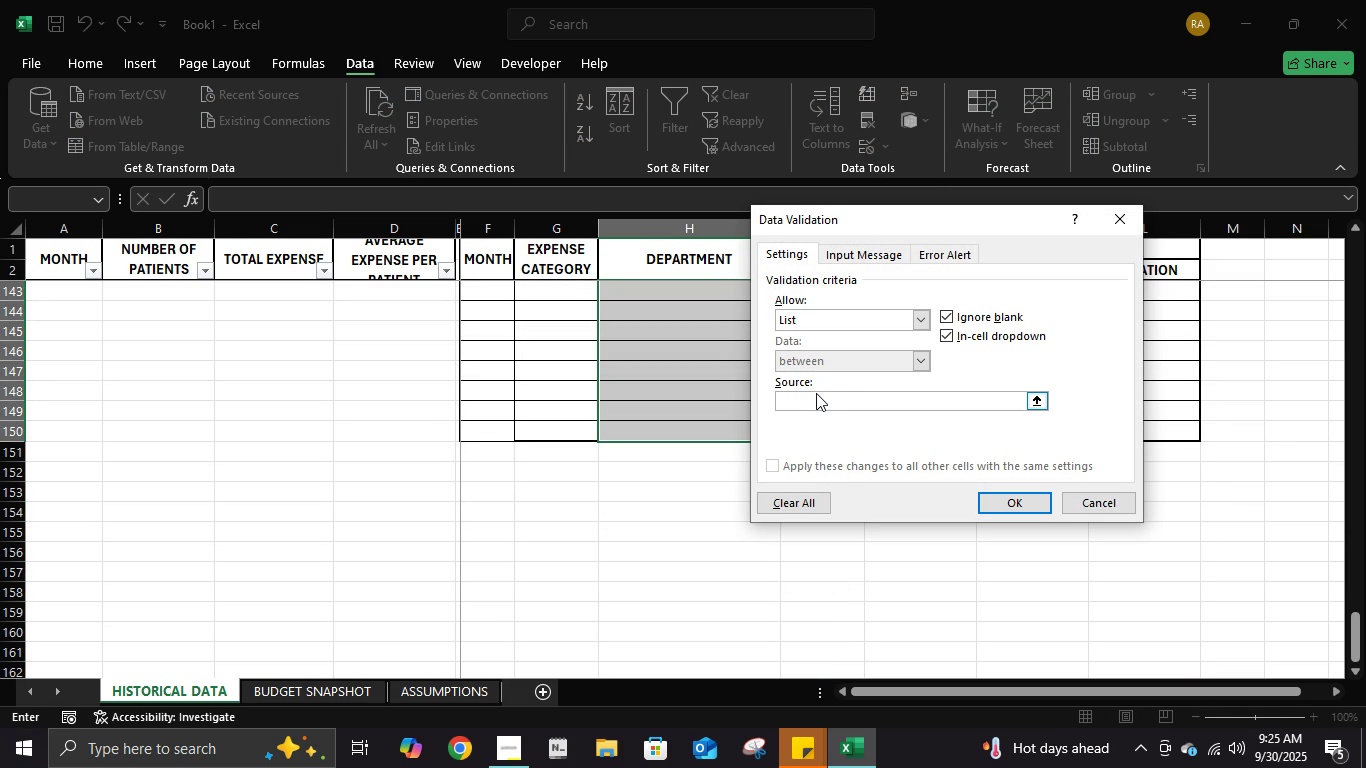 
type(emergency, surgery, pediatrics, pharmacy, am)
key(Backspace)
type(dmin)
 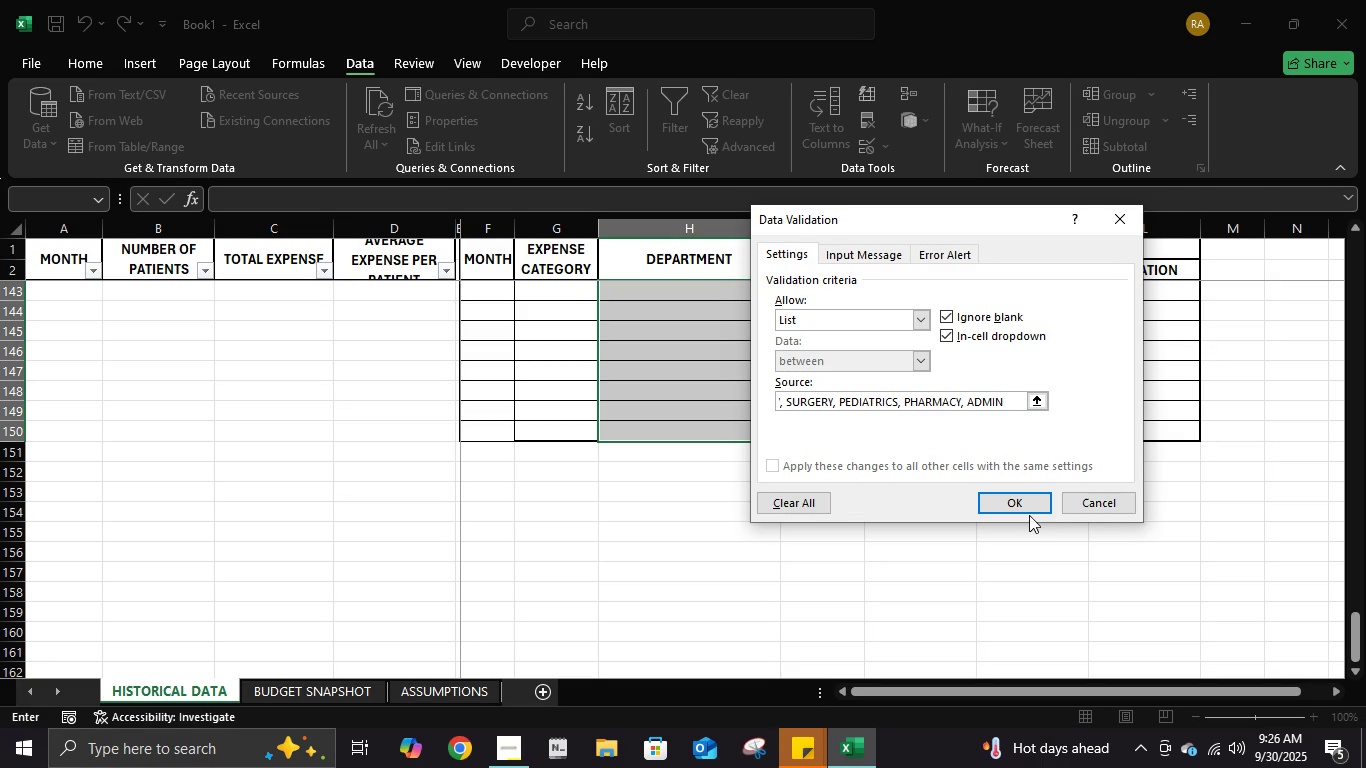 
left_click([1025, 509])
 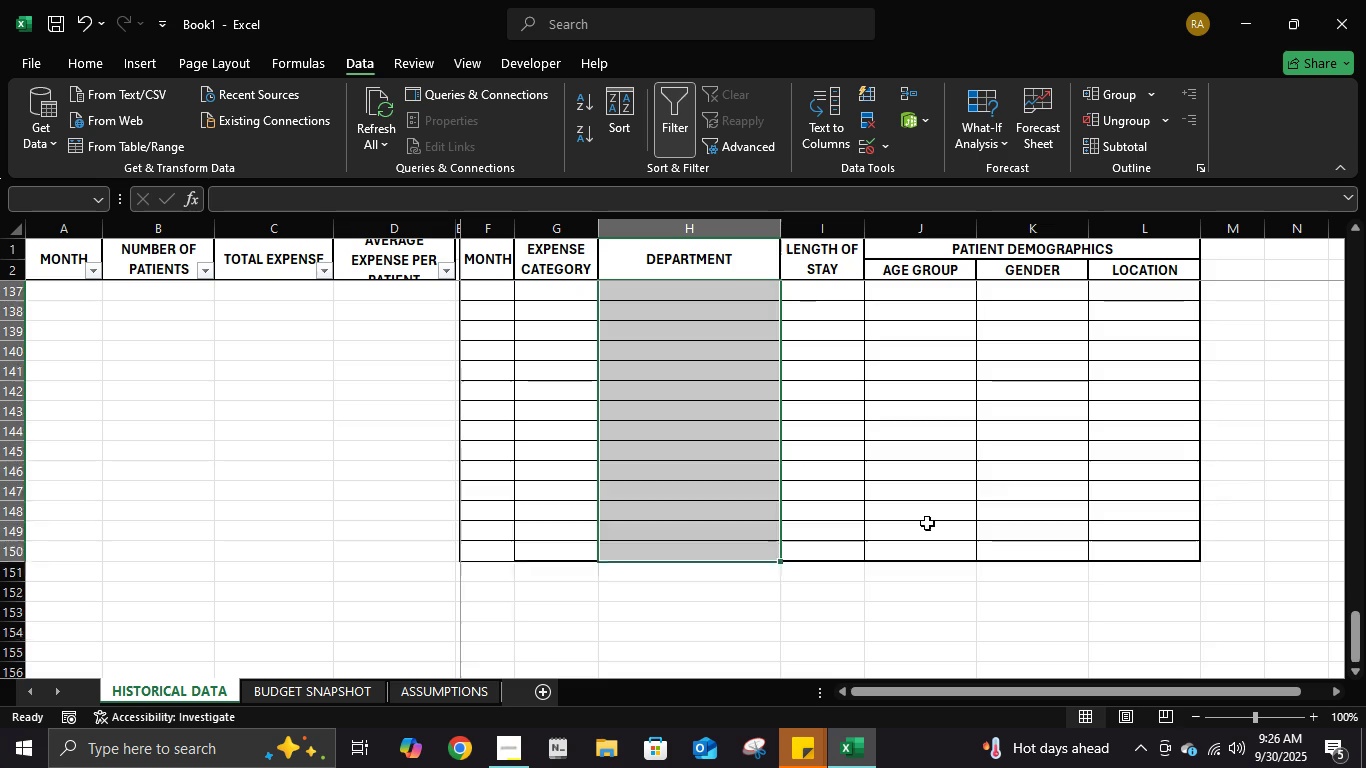 
scroll: coordinate [928, 519], scroll_direction: up, amount: 60.0
 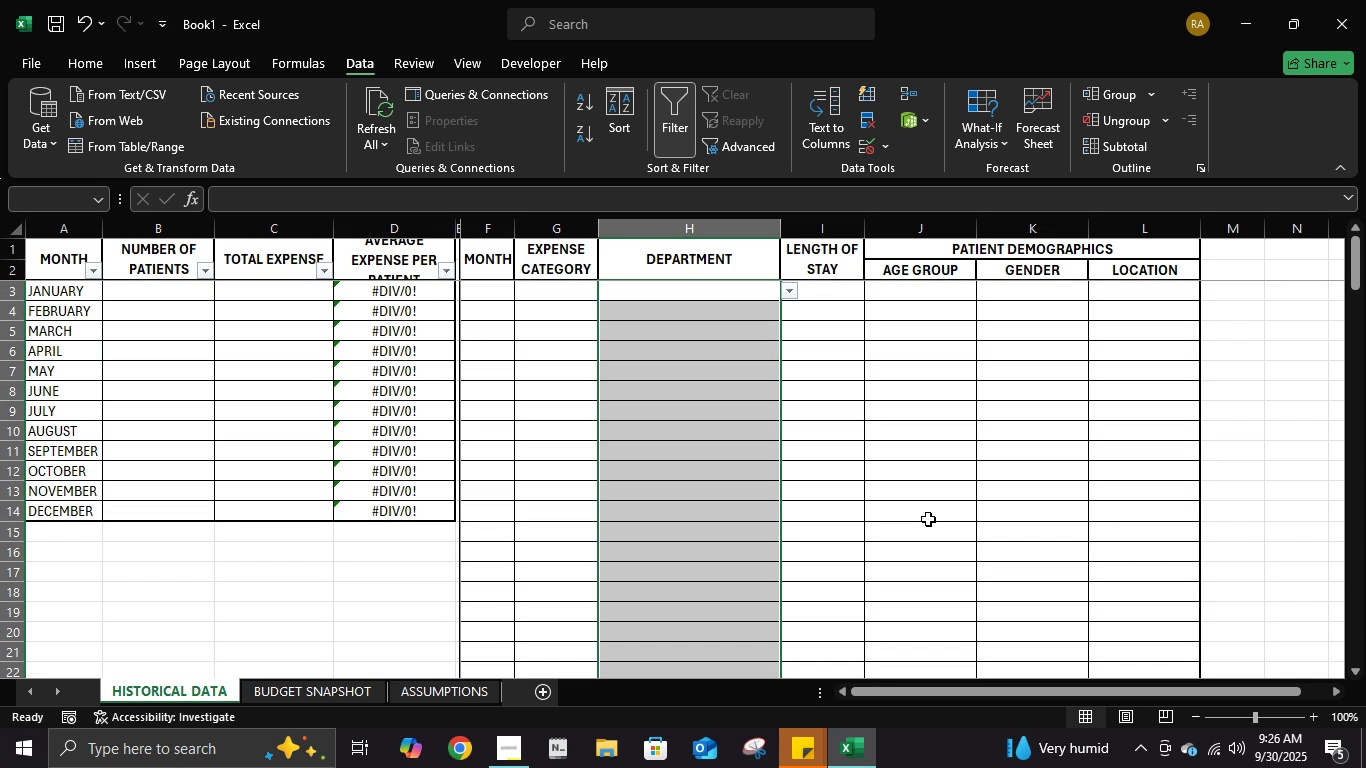 
scroll: coordinate [928, 519], scroll_direction: down, amount: 1.0
 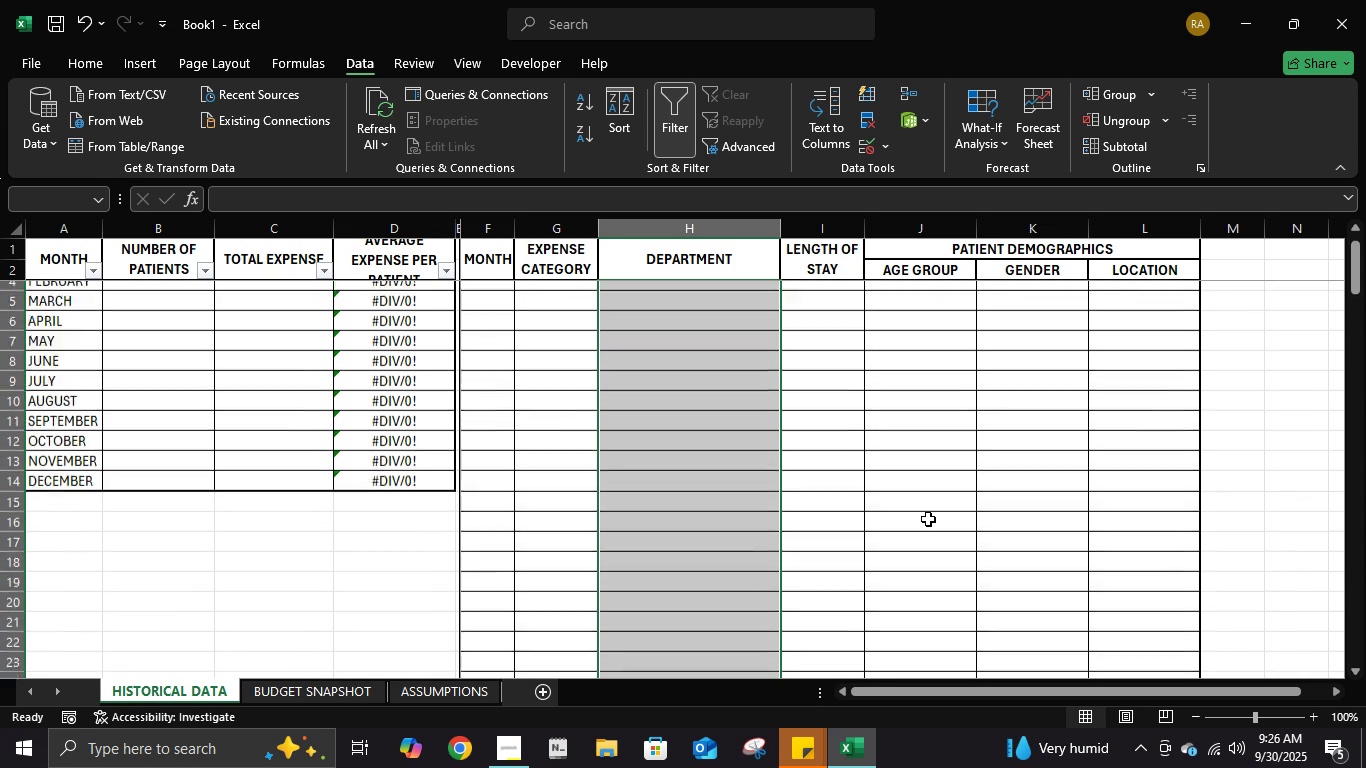 
scroll: coordinate [928, 519], scroll_direction: up, amount: 3.0
 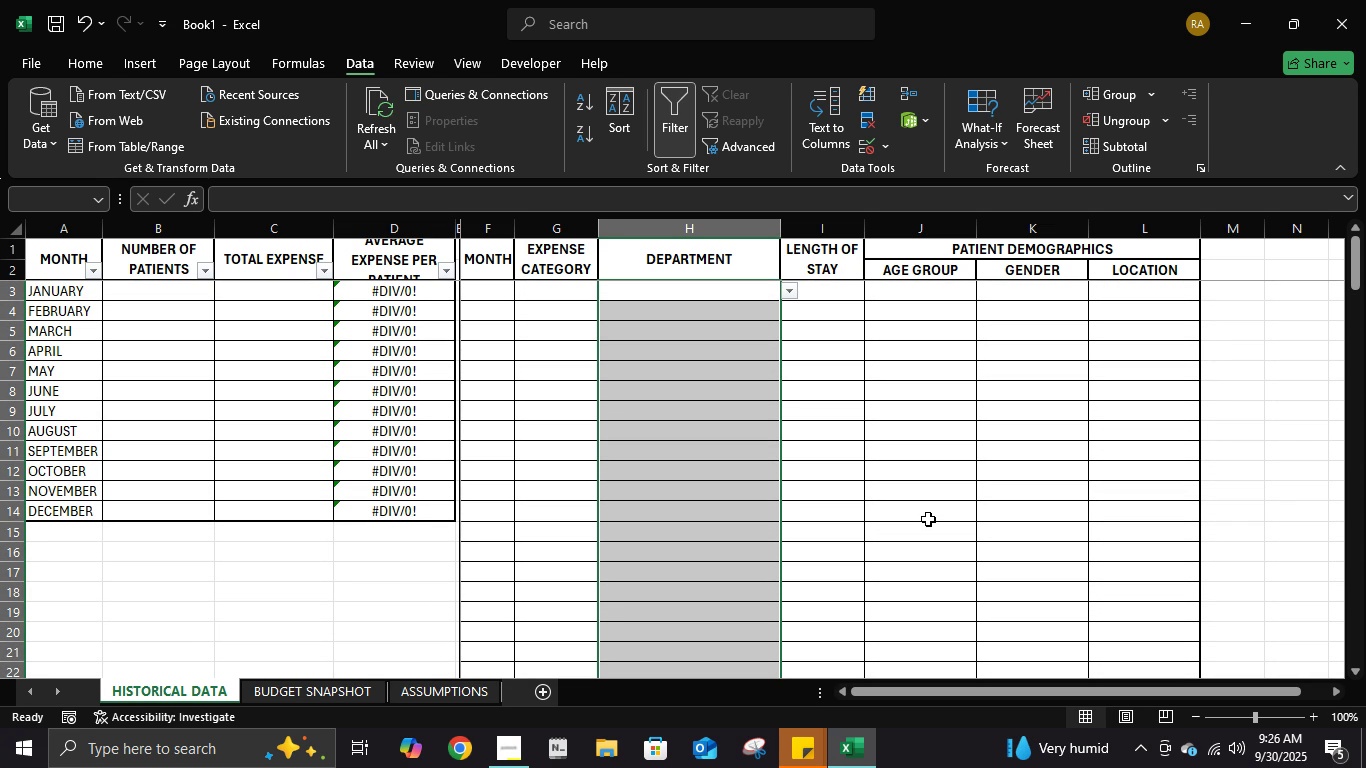 
scroll: coordinate [928, 519], scroll_direction: down, amount: 1.0
 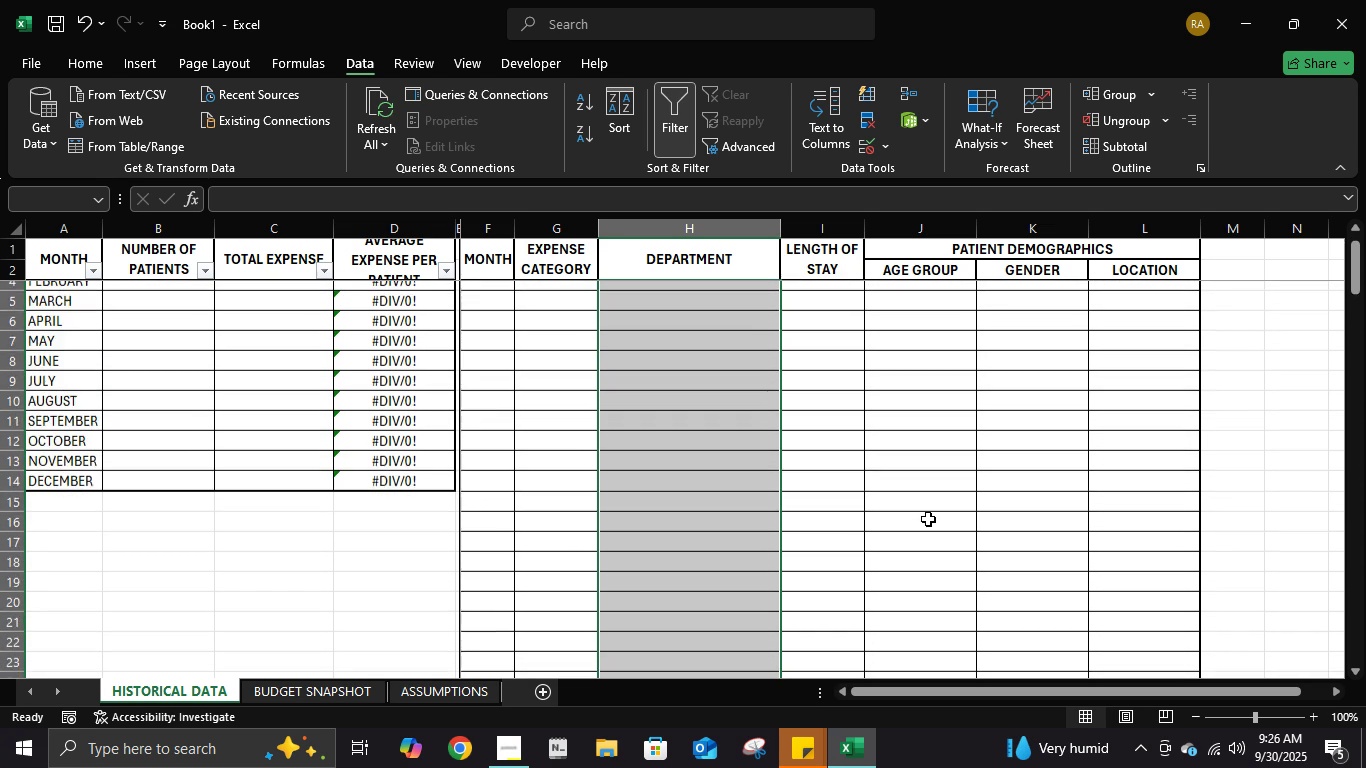 
scroll: coordinate [928, 519], scroll_direction: up, amount: 6.0
 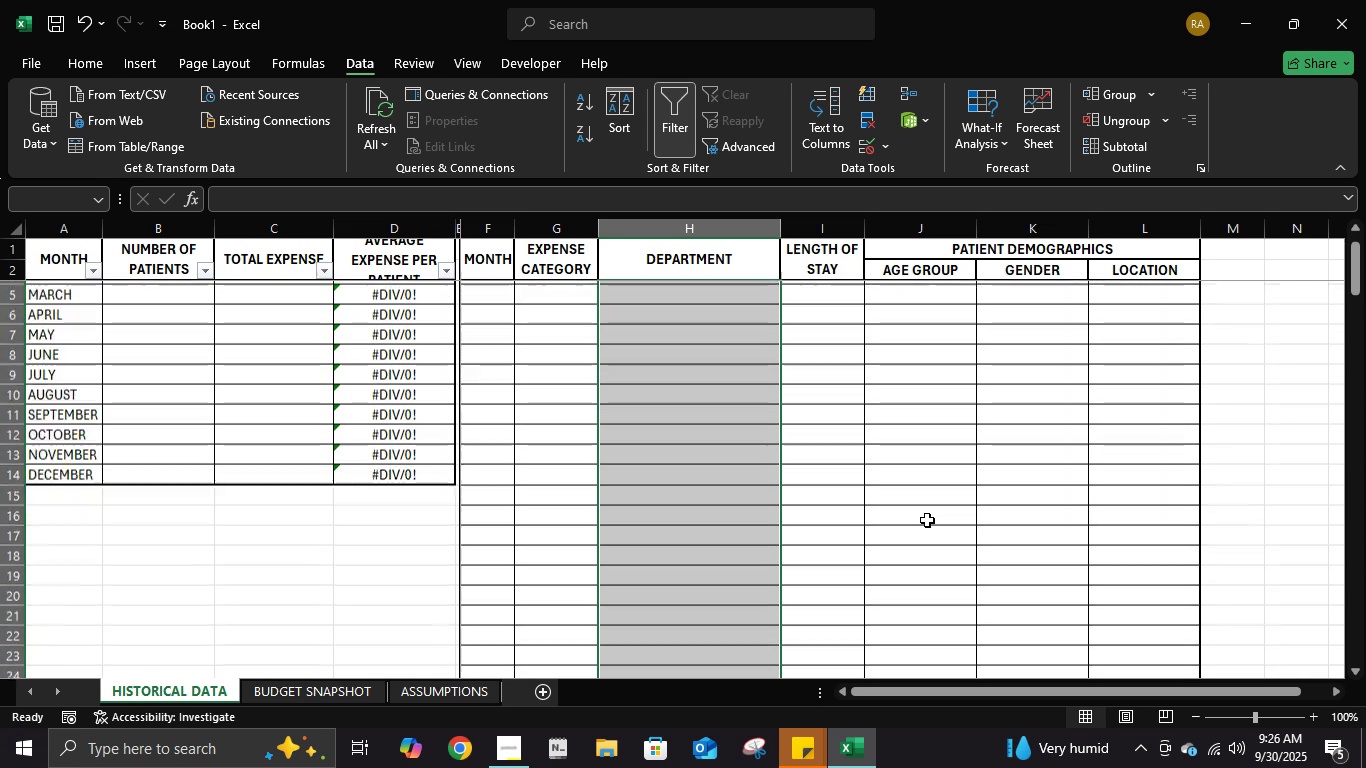 
scroll: coordinate [927, 520], scroll_direction: down, amount: 1.0
 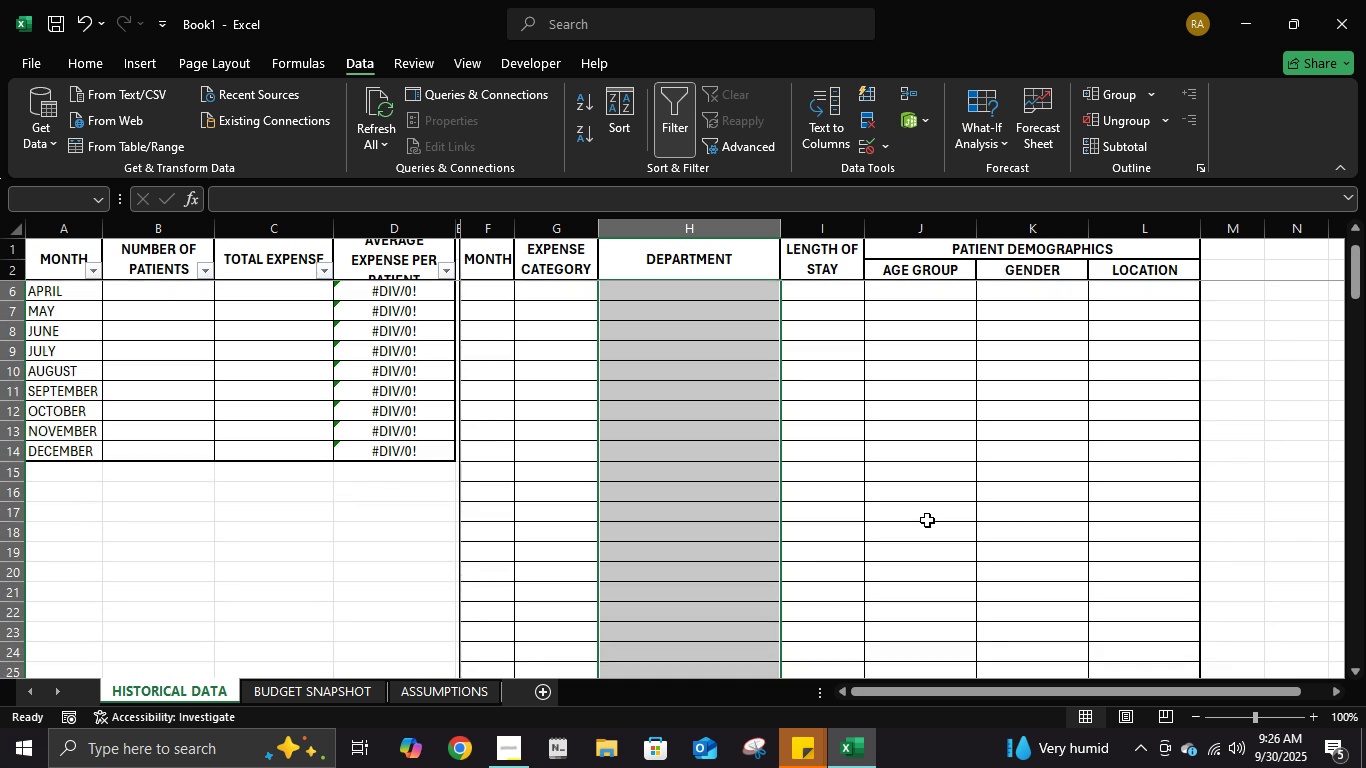 
scroll: coordinate [927, 520], scroll_direction: up, amount: 2.0
 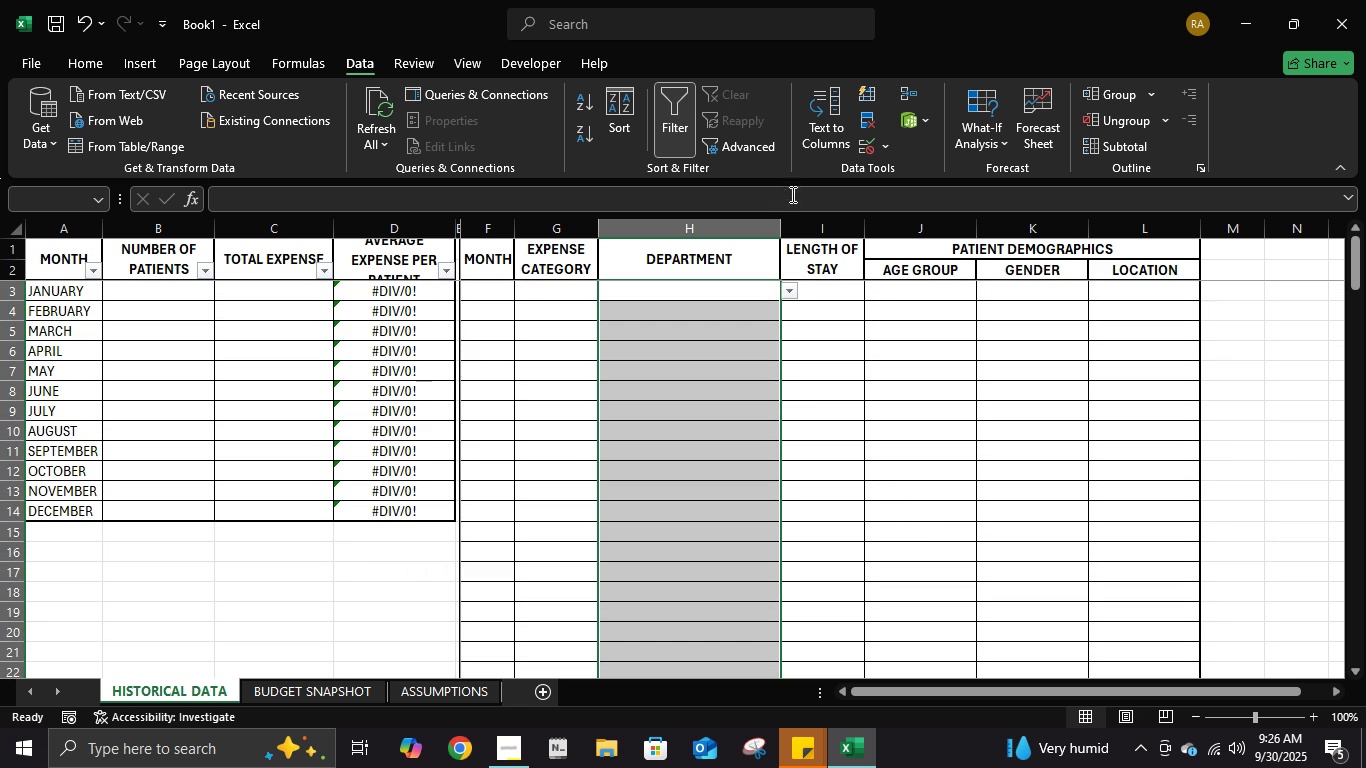 
left_click([866, 145])
 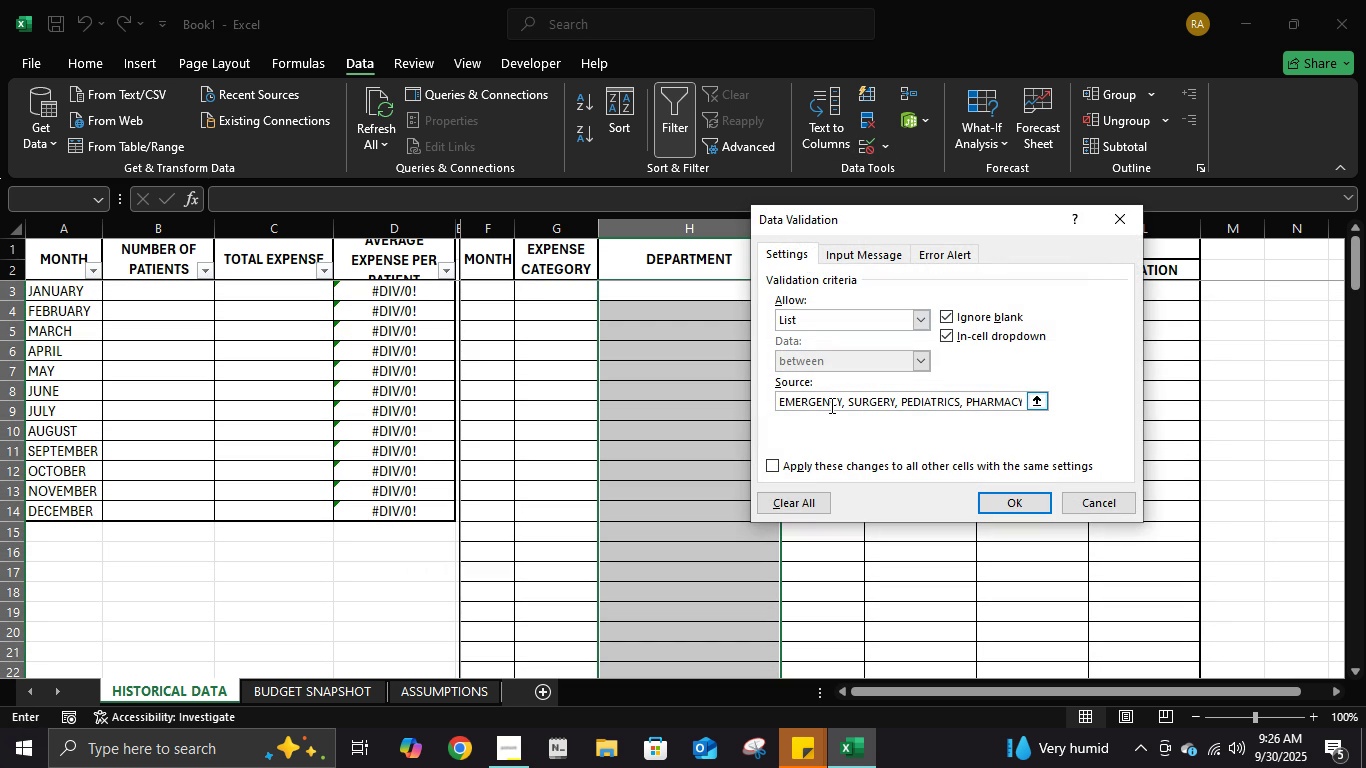 
left_click([830, 405])
 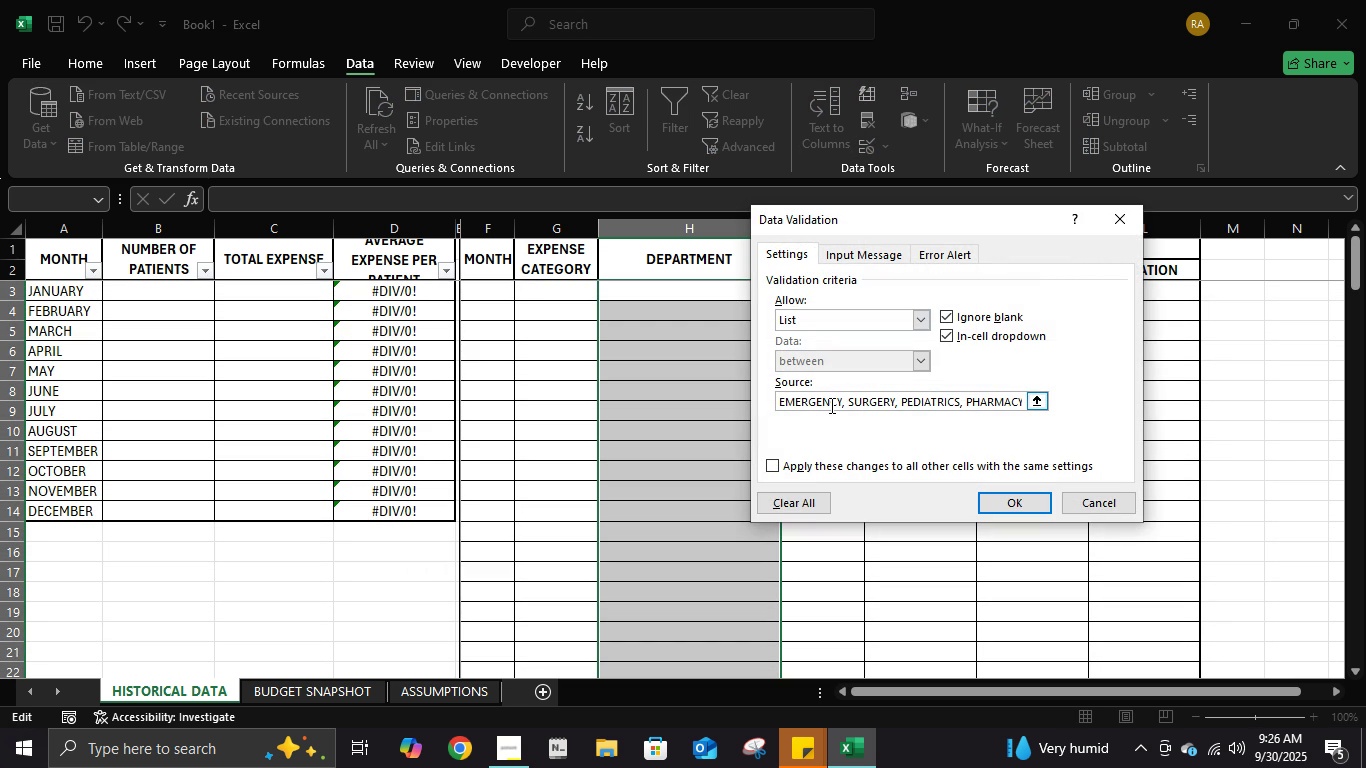 
key(Control+ControlLeft)
 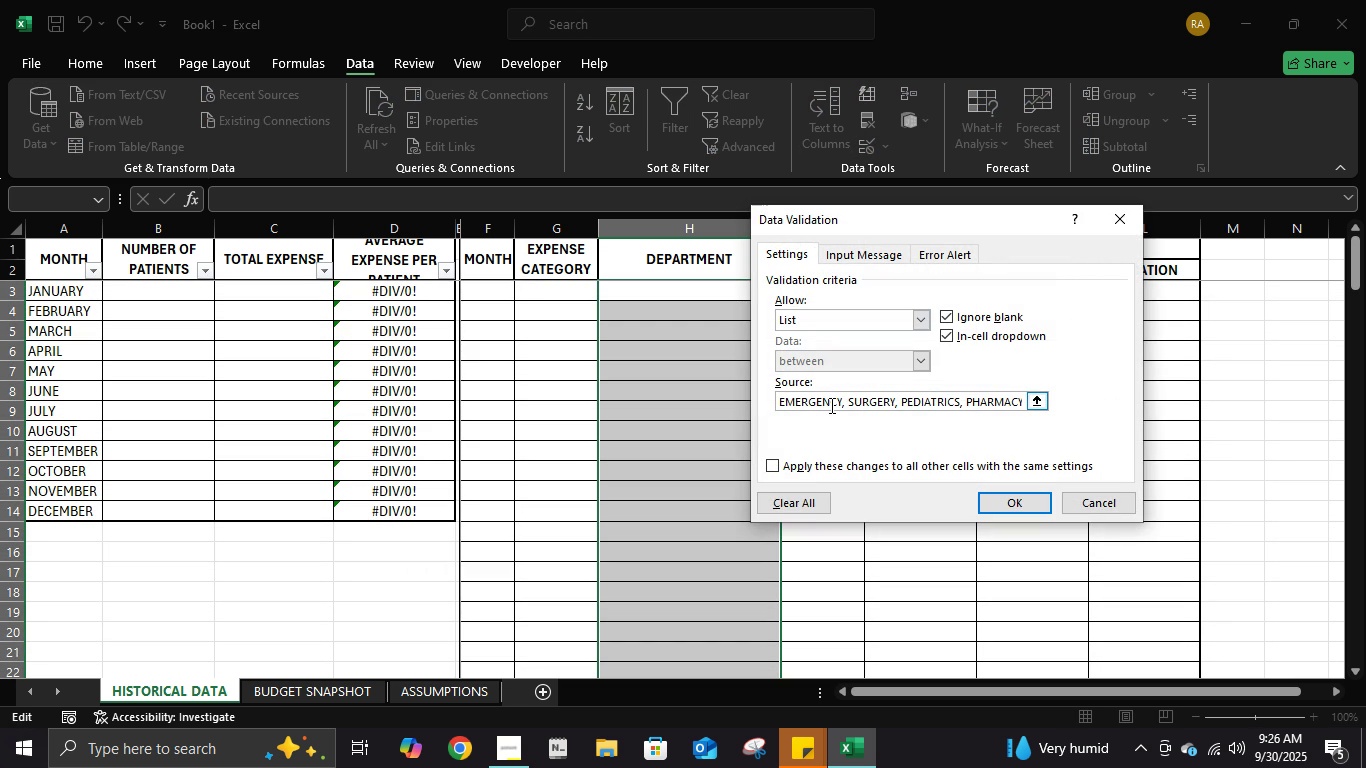 
key(Control+A)
 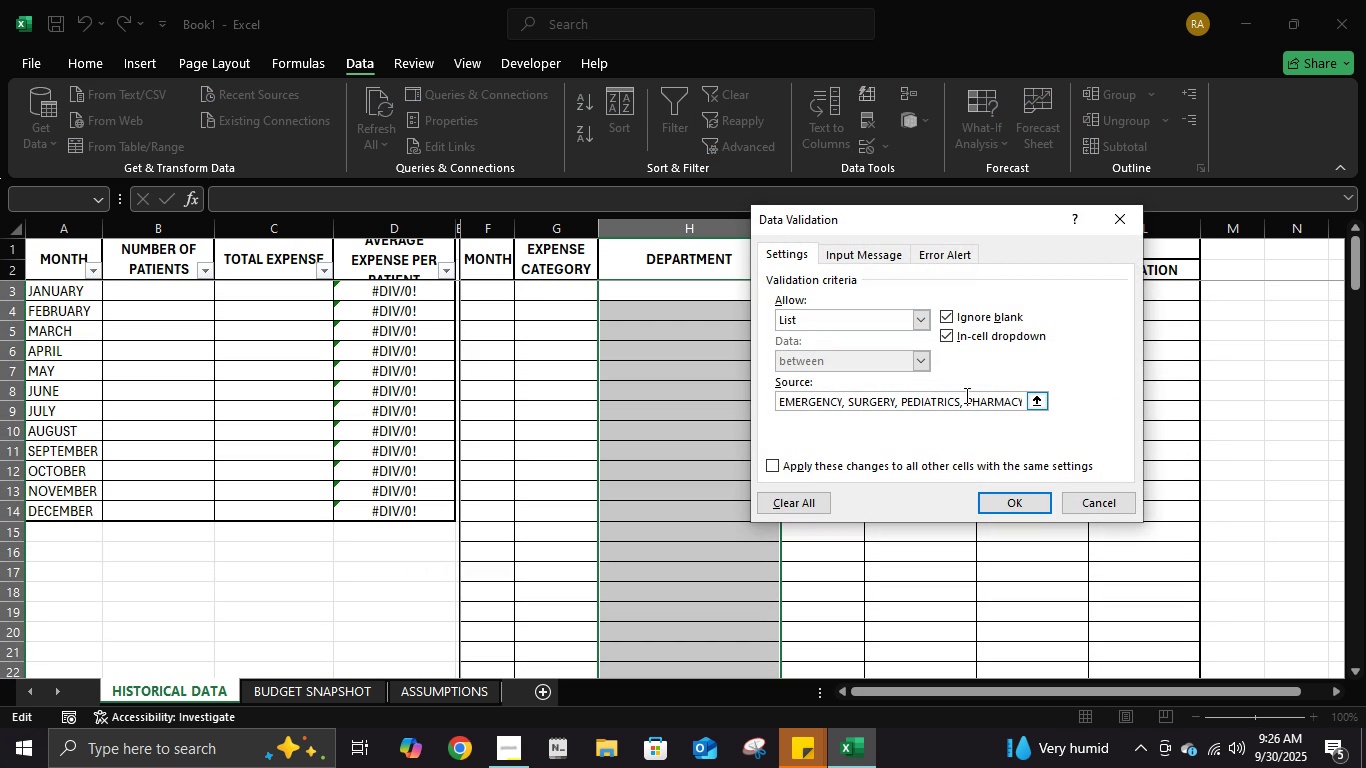 
left_click([965, 395])
 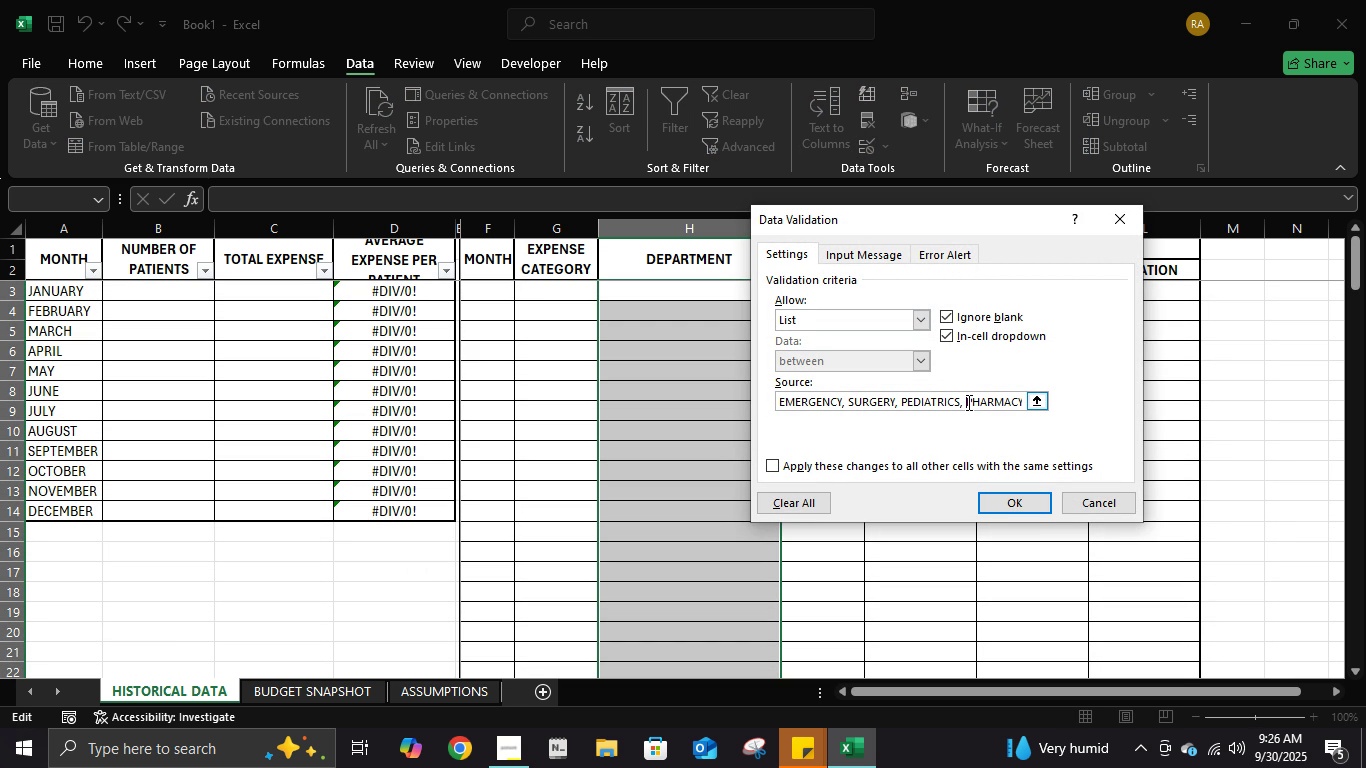 
wait(7.4)
 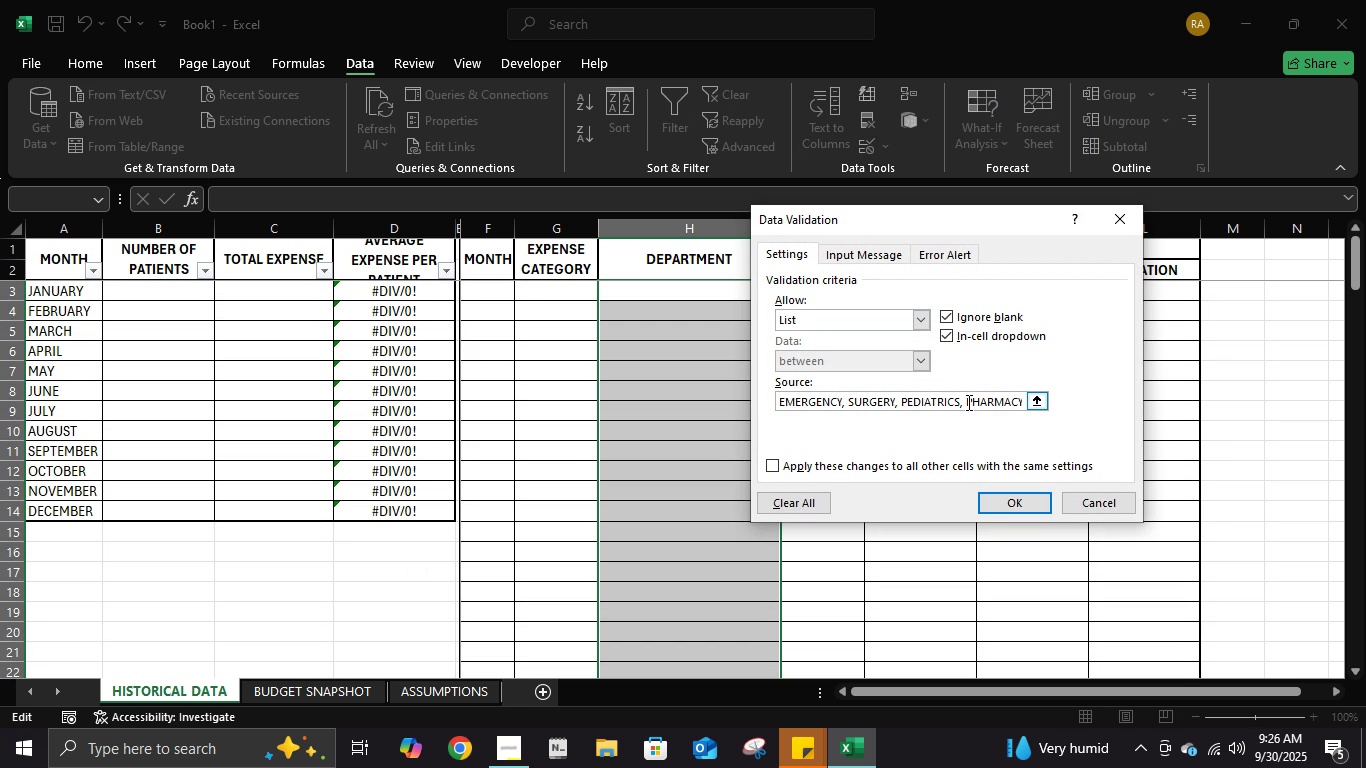 
left_click([961, 404])
 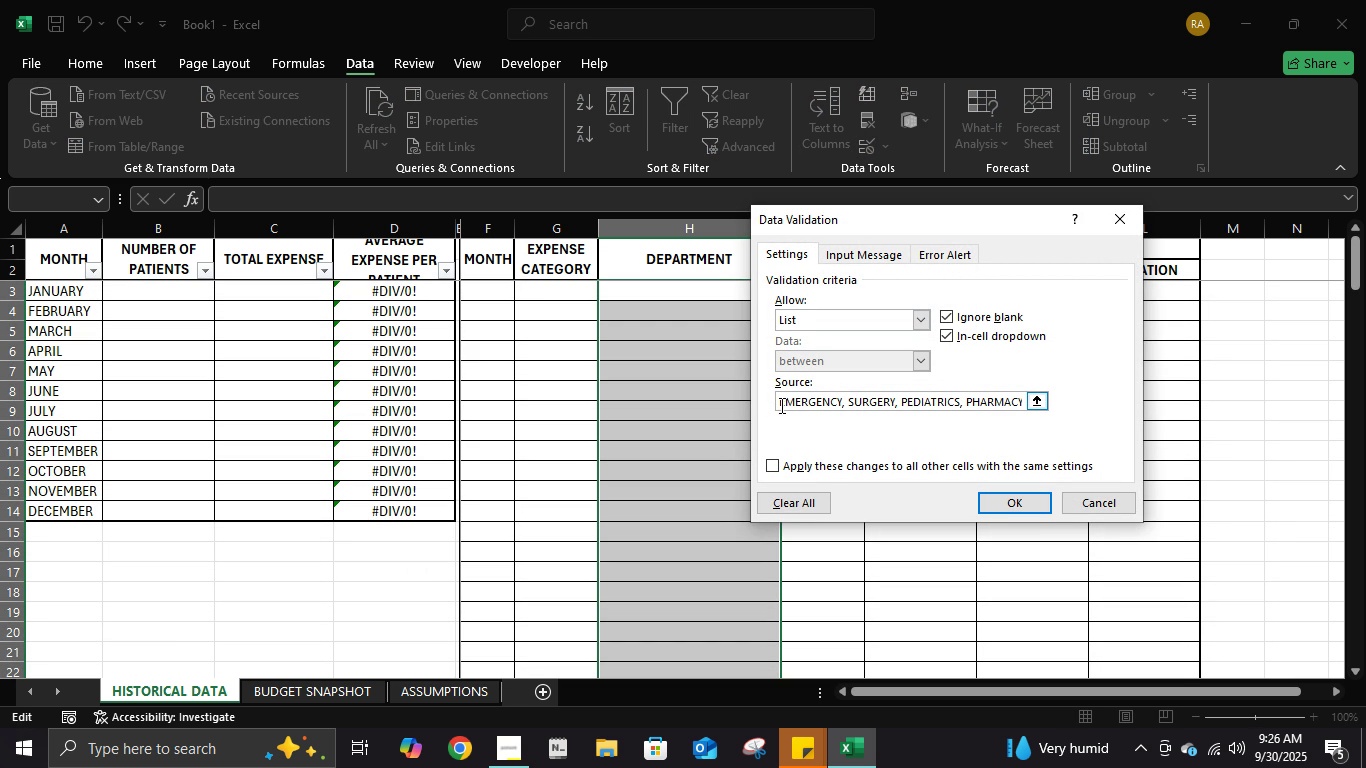 
left_click([780, 405])